 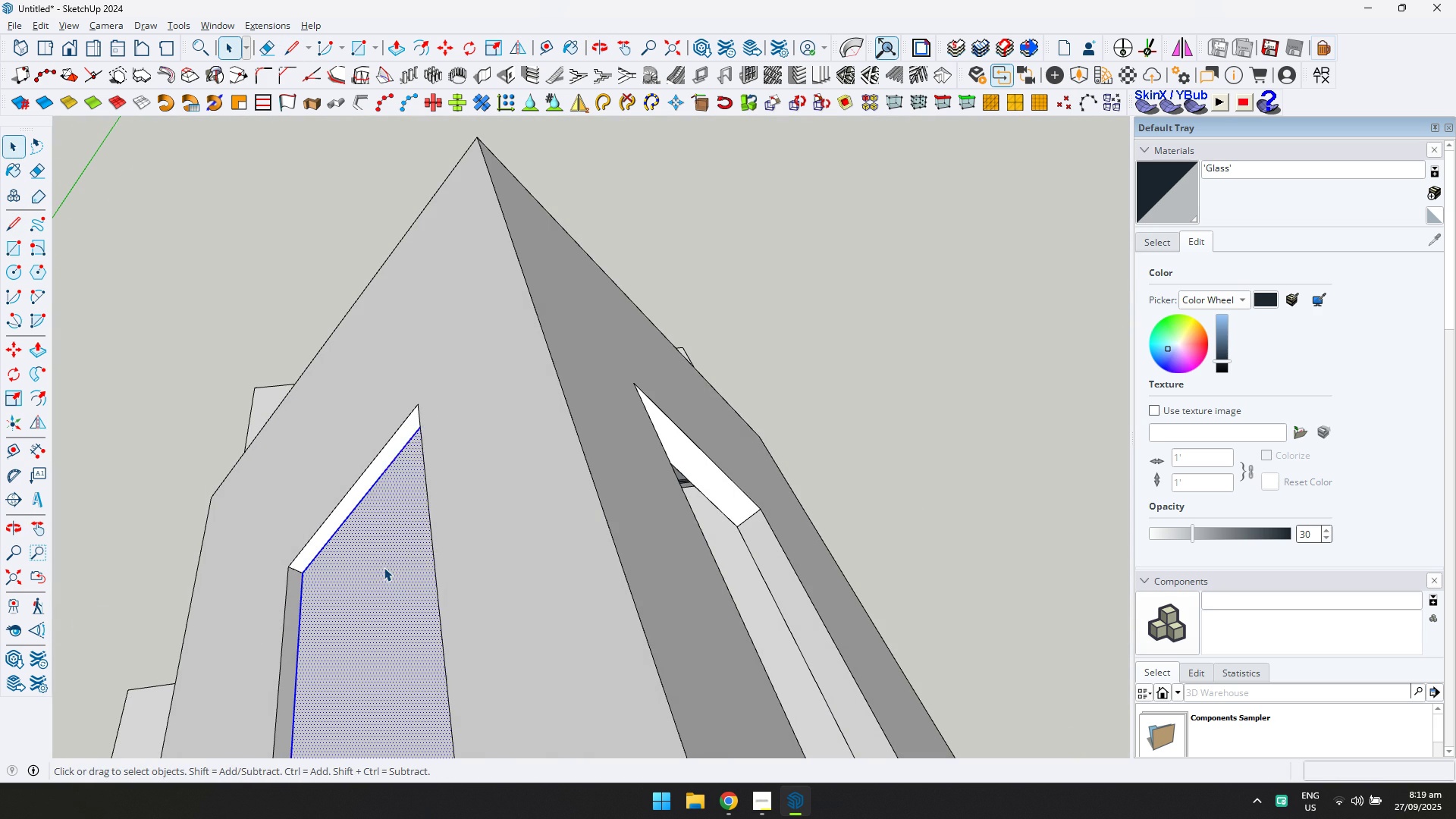 
triple_click([384, 567])
 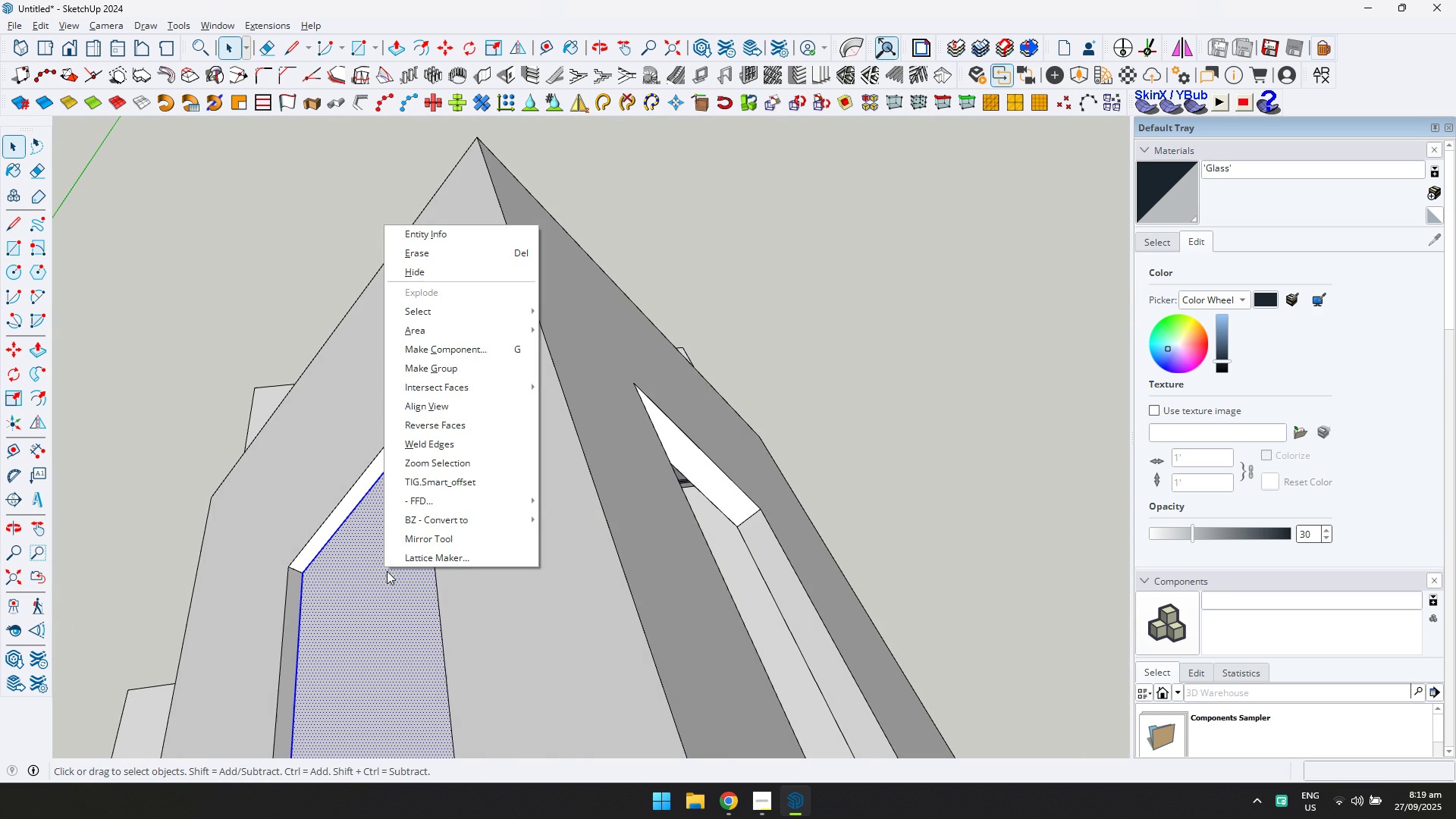 
right_click([384, 567])
 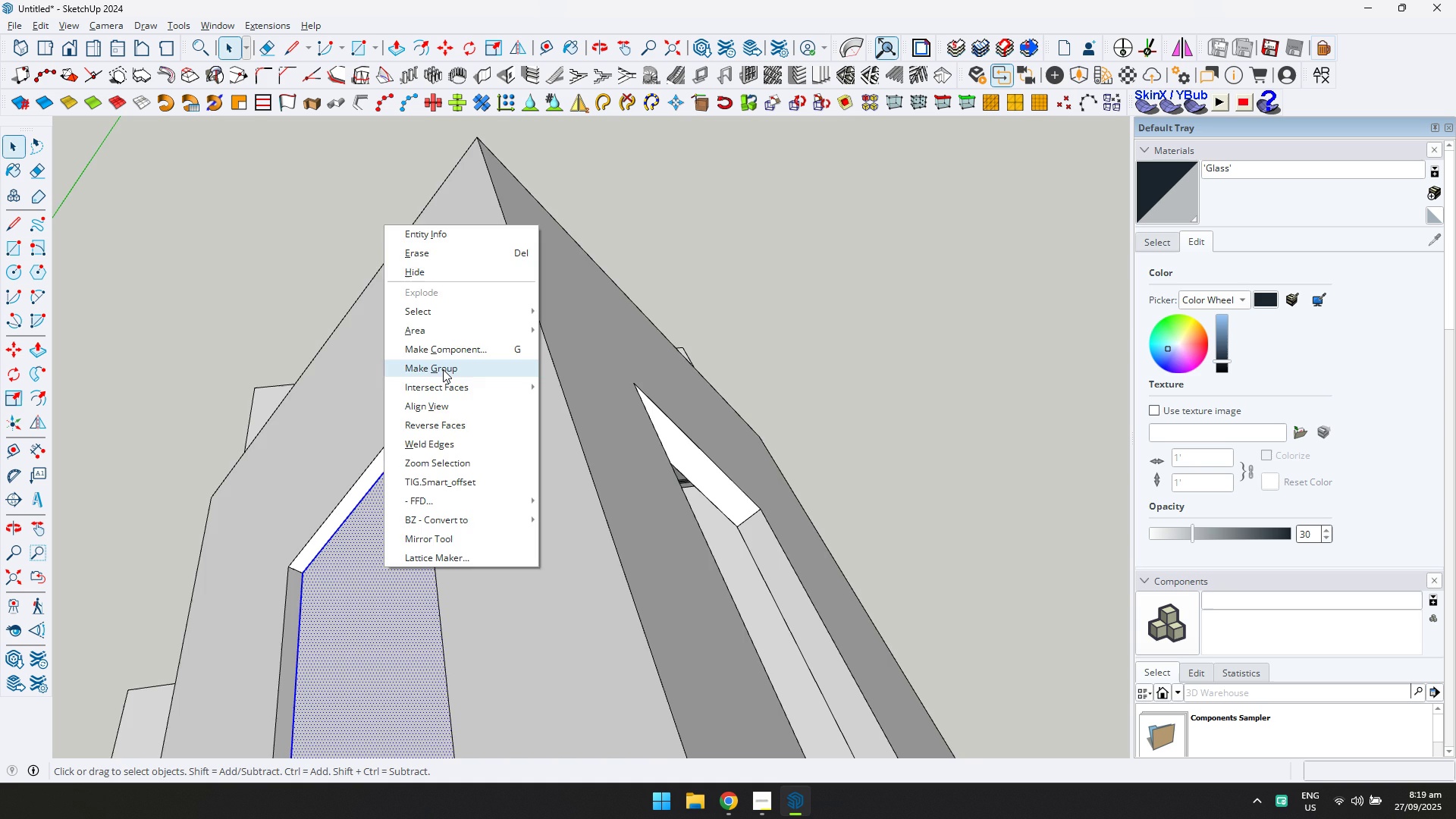 
left_click([443, 369])
 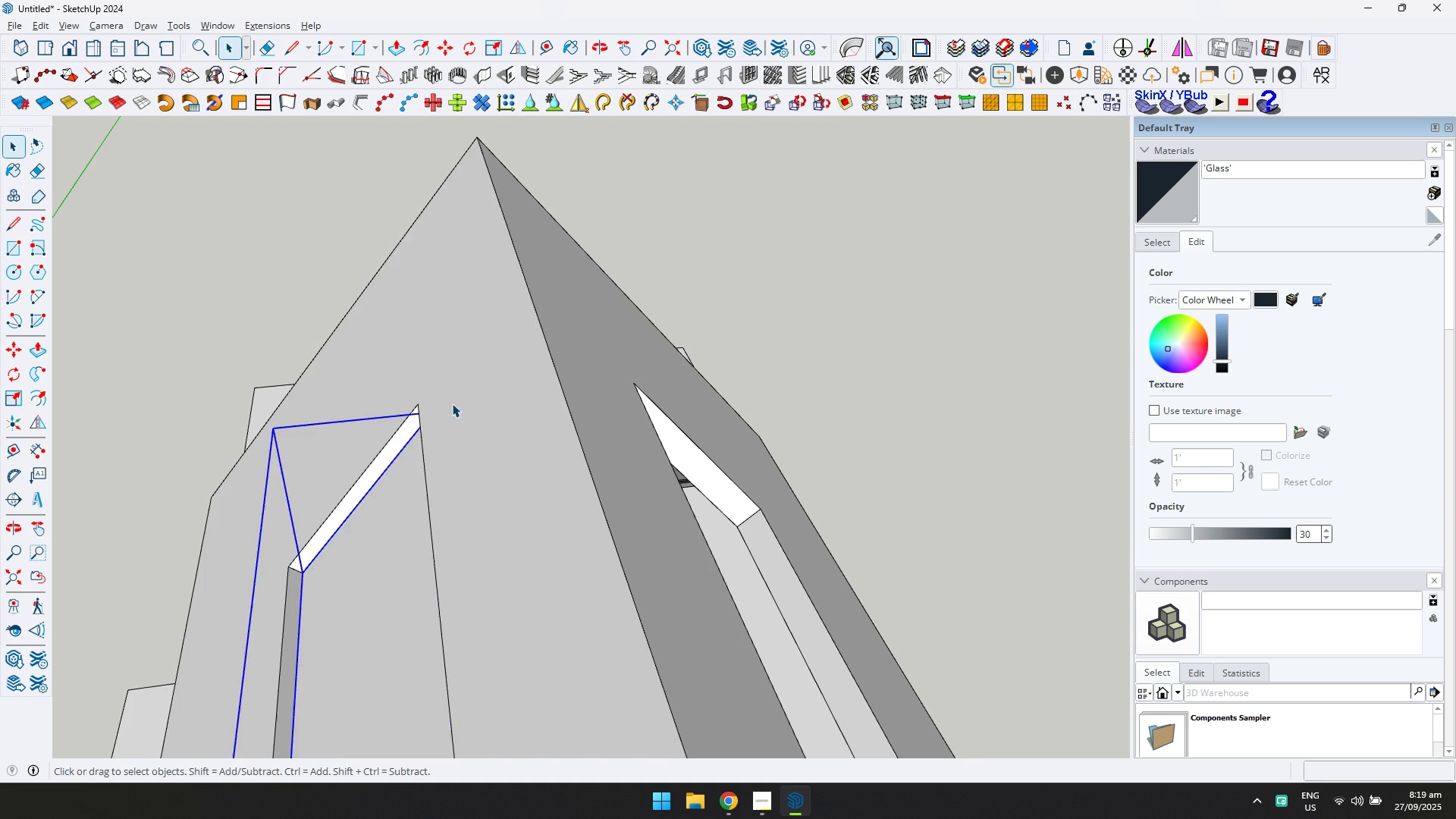 
scroll: coordinate [451, 425], scroll_direction: down, amount: 5.0
 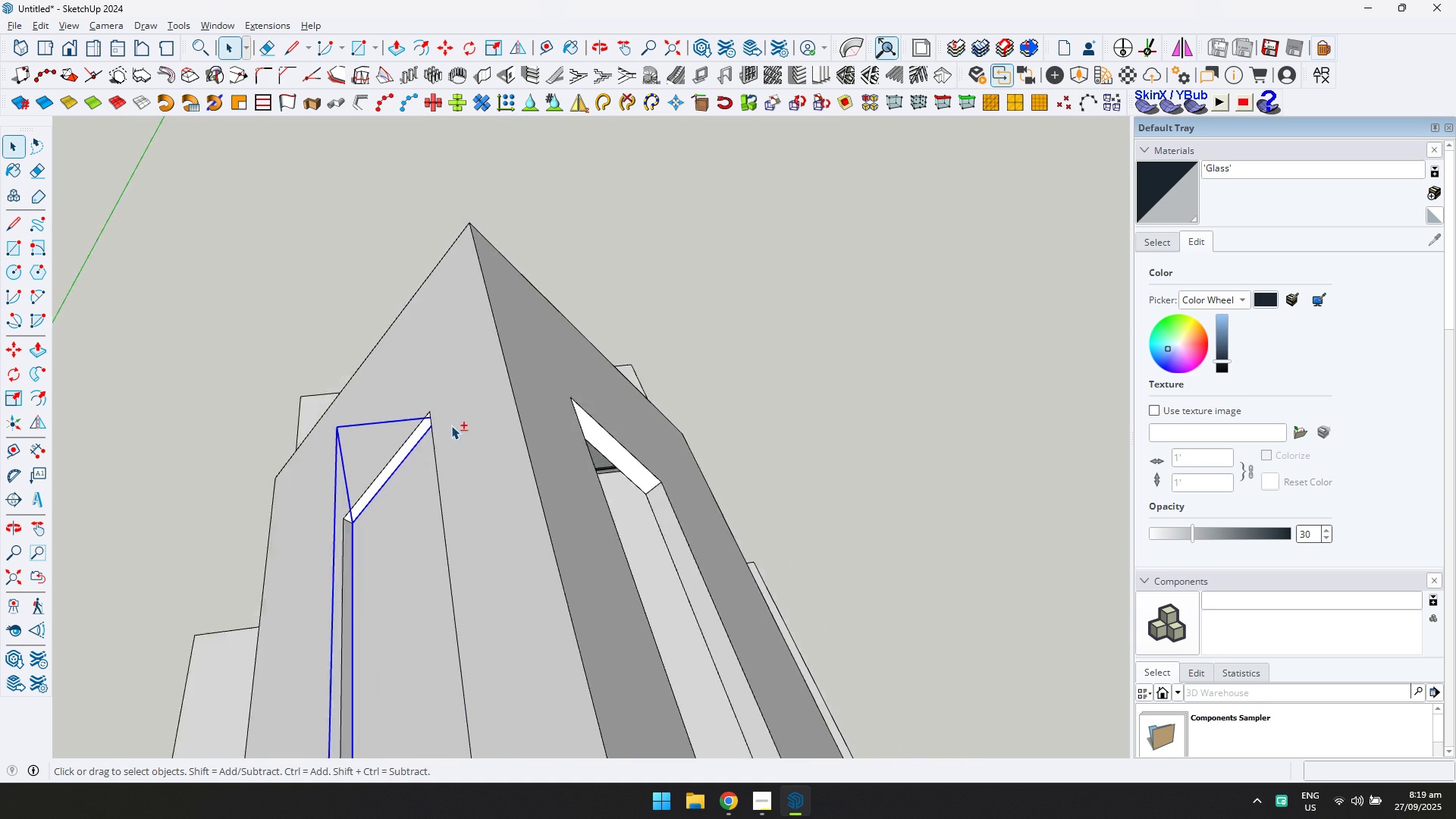 
key(Shift+ShiftLeft)
 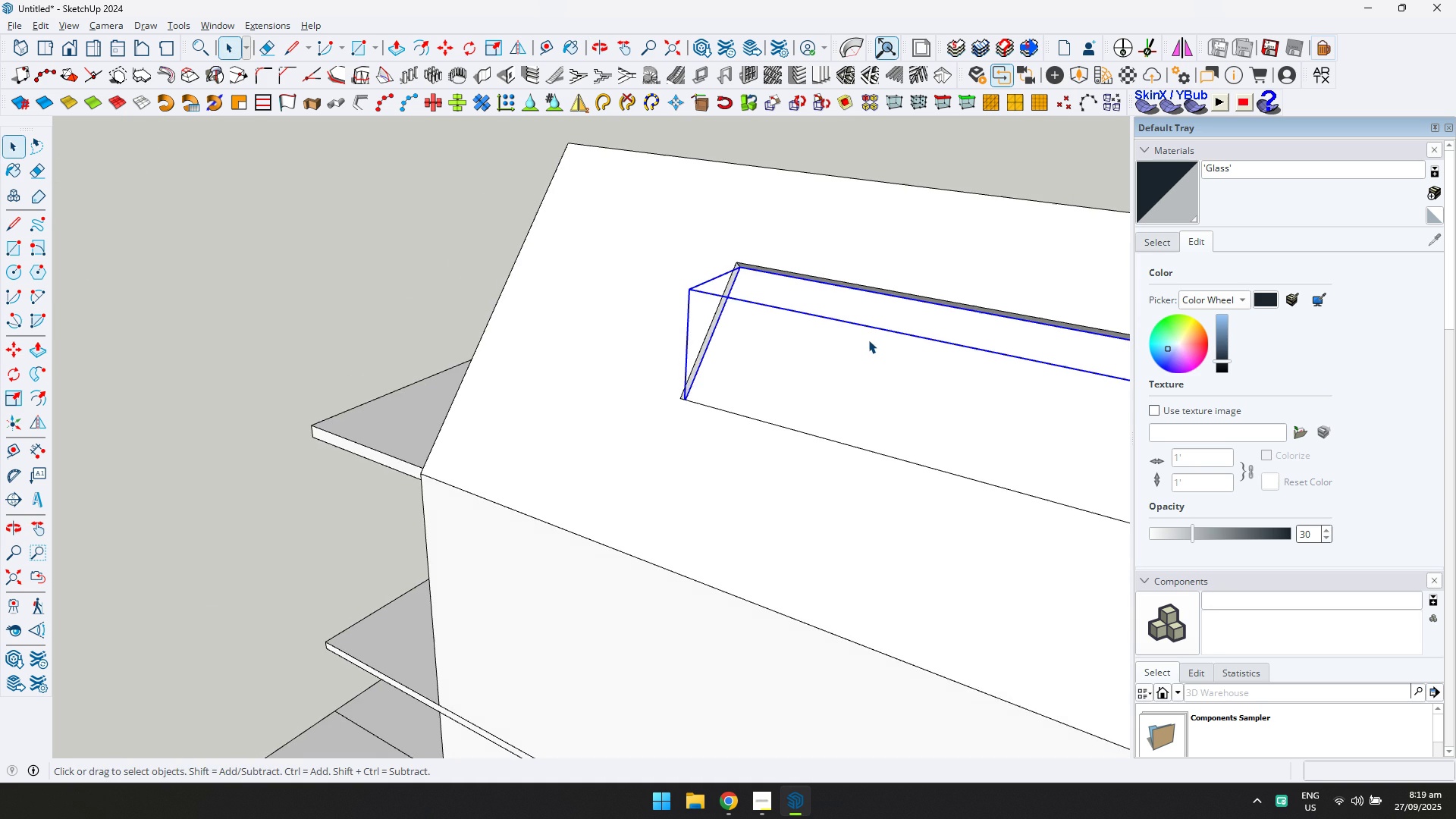 
double_click([868, 344])
 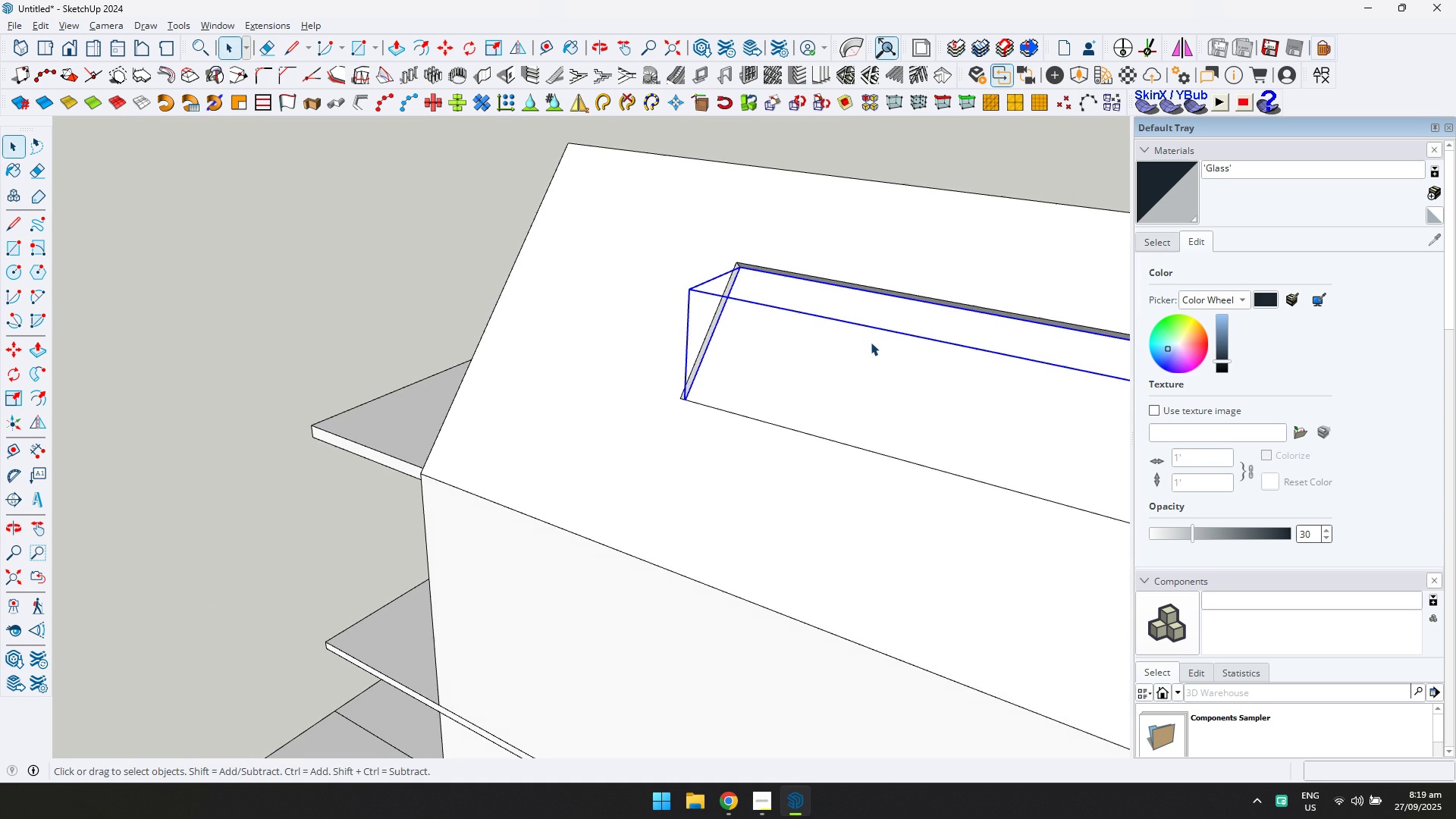 
triple_click([871, 342])
 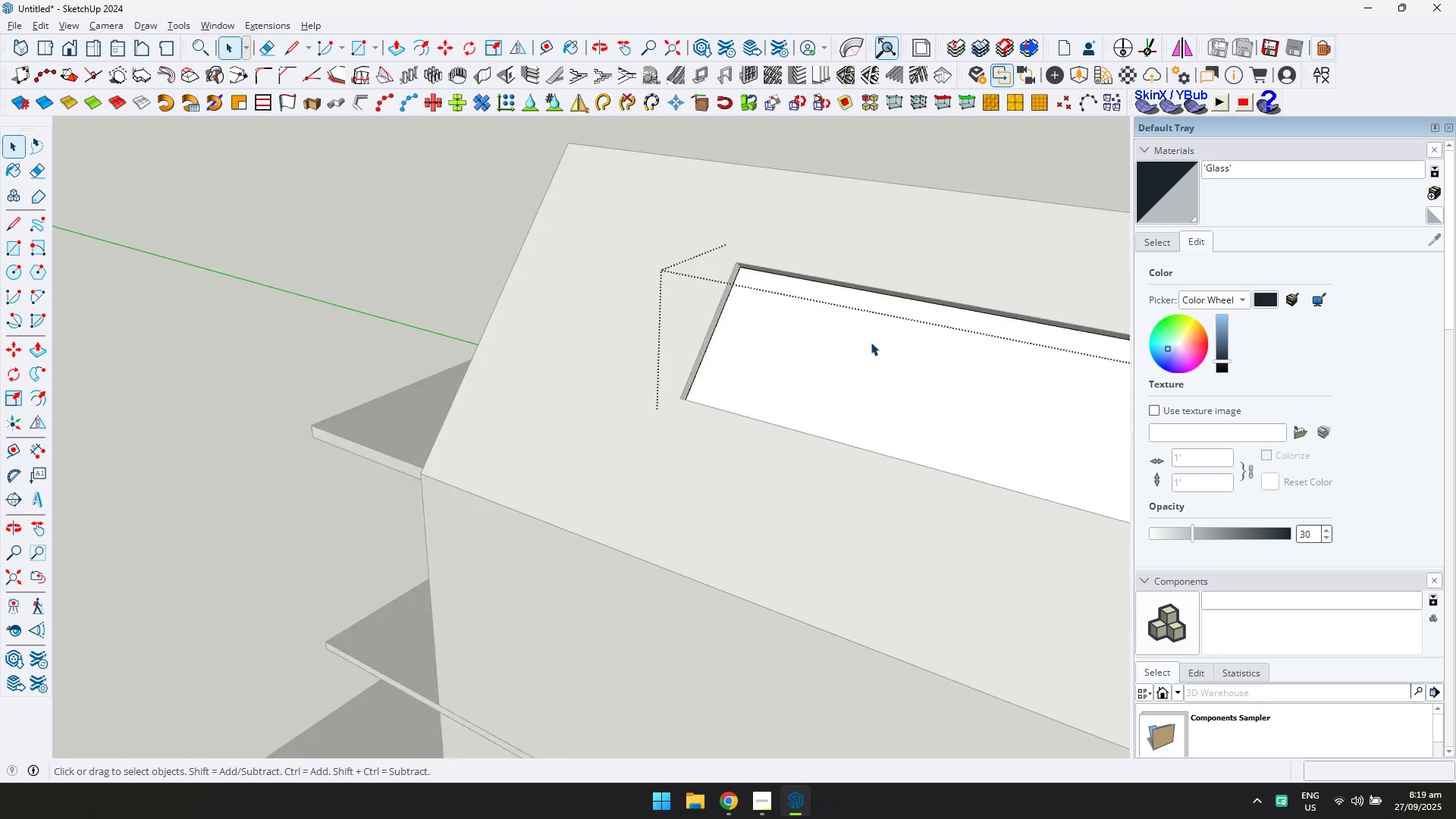 
triple_click([871, 342])
 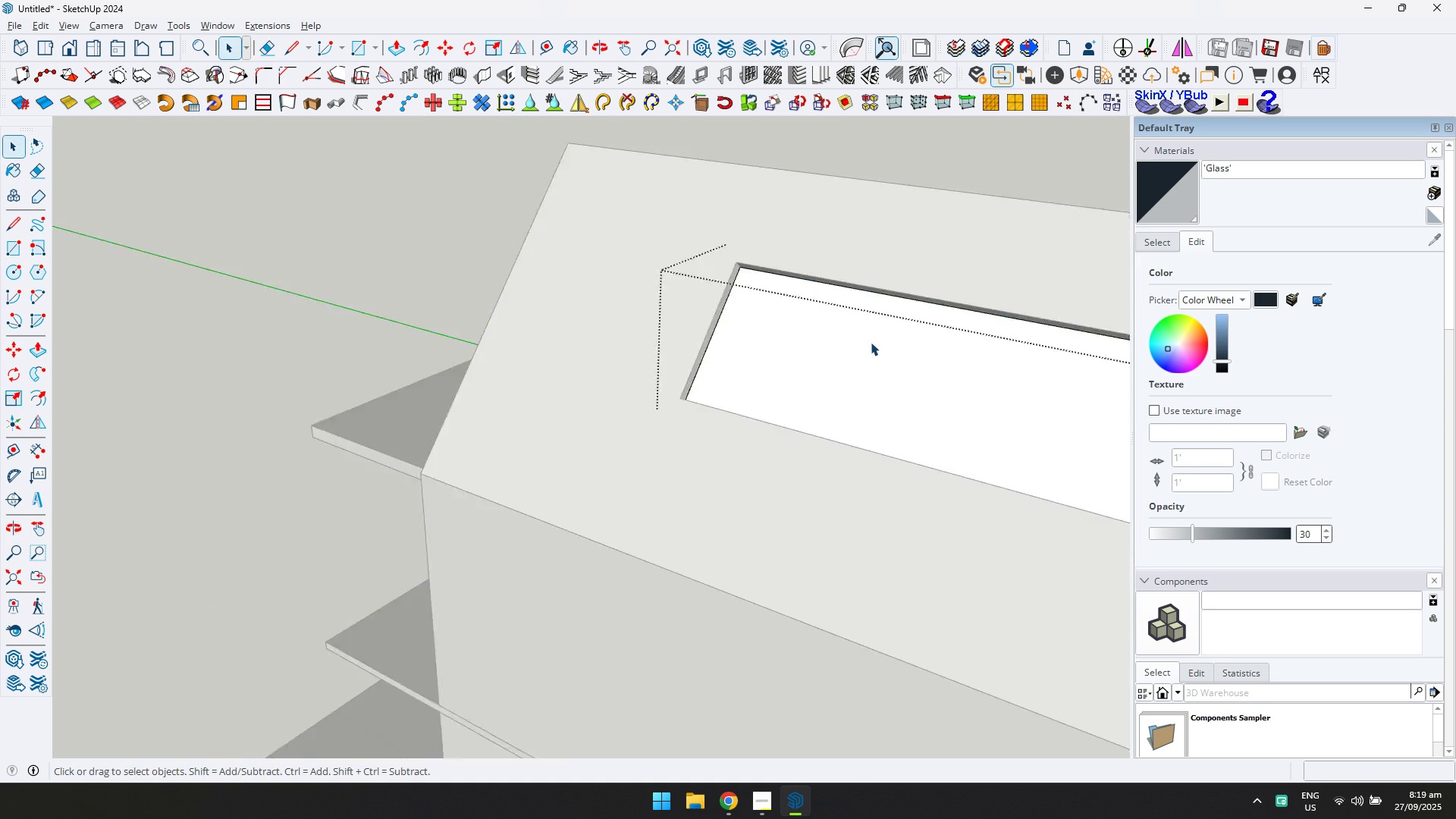 
type(dl)
 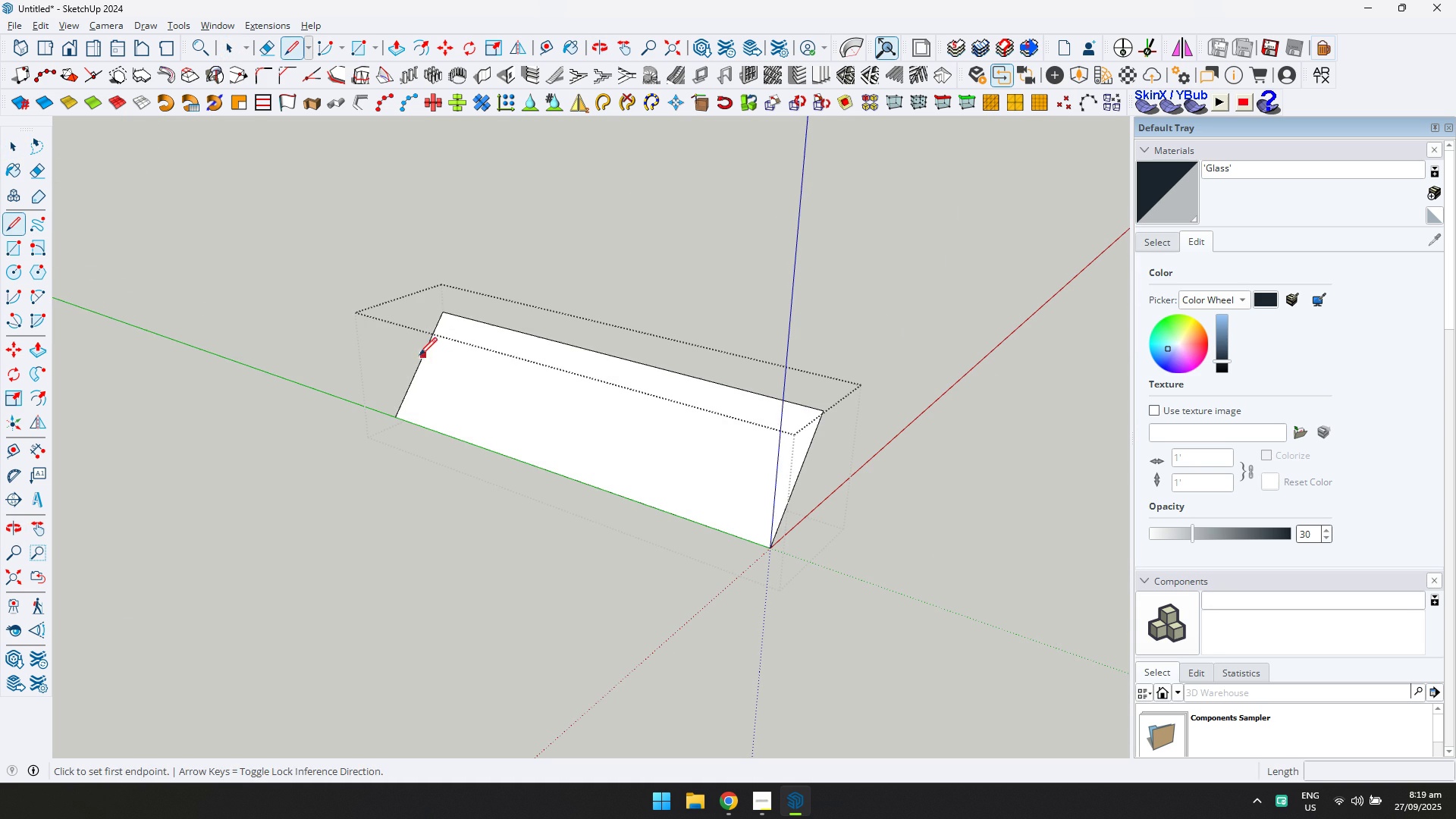 
scroll: coordinate [867, 342], scroll_direction: down, amount: 3.0
 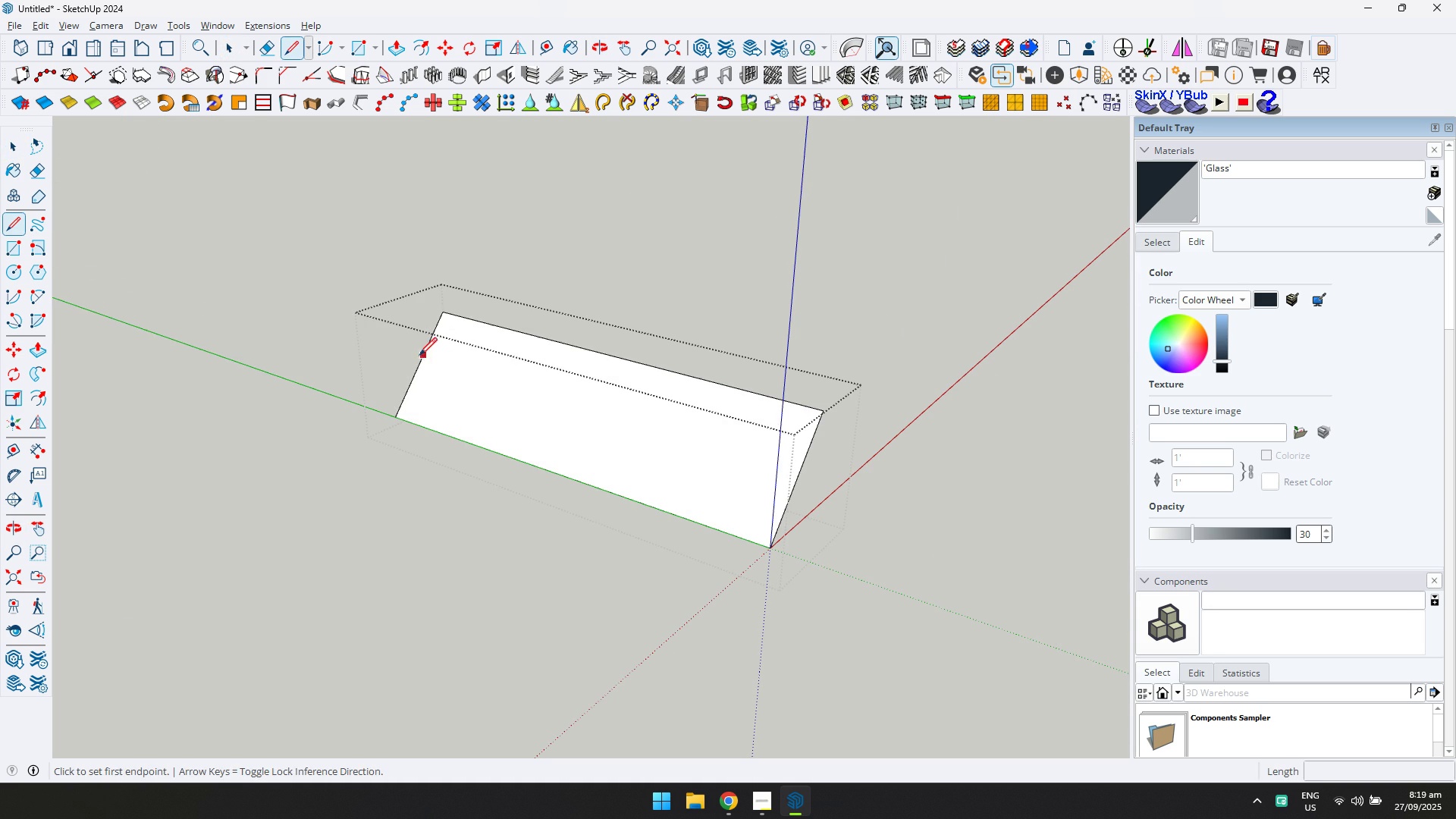 
left_click([416, 363])
 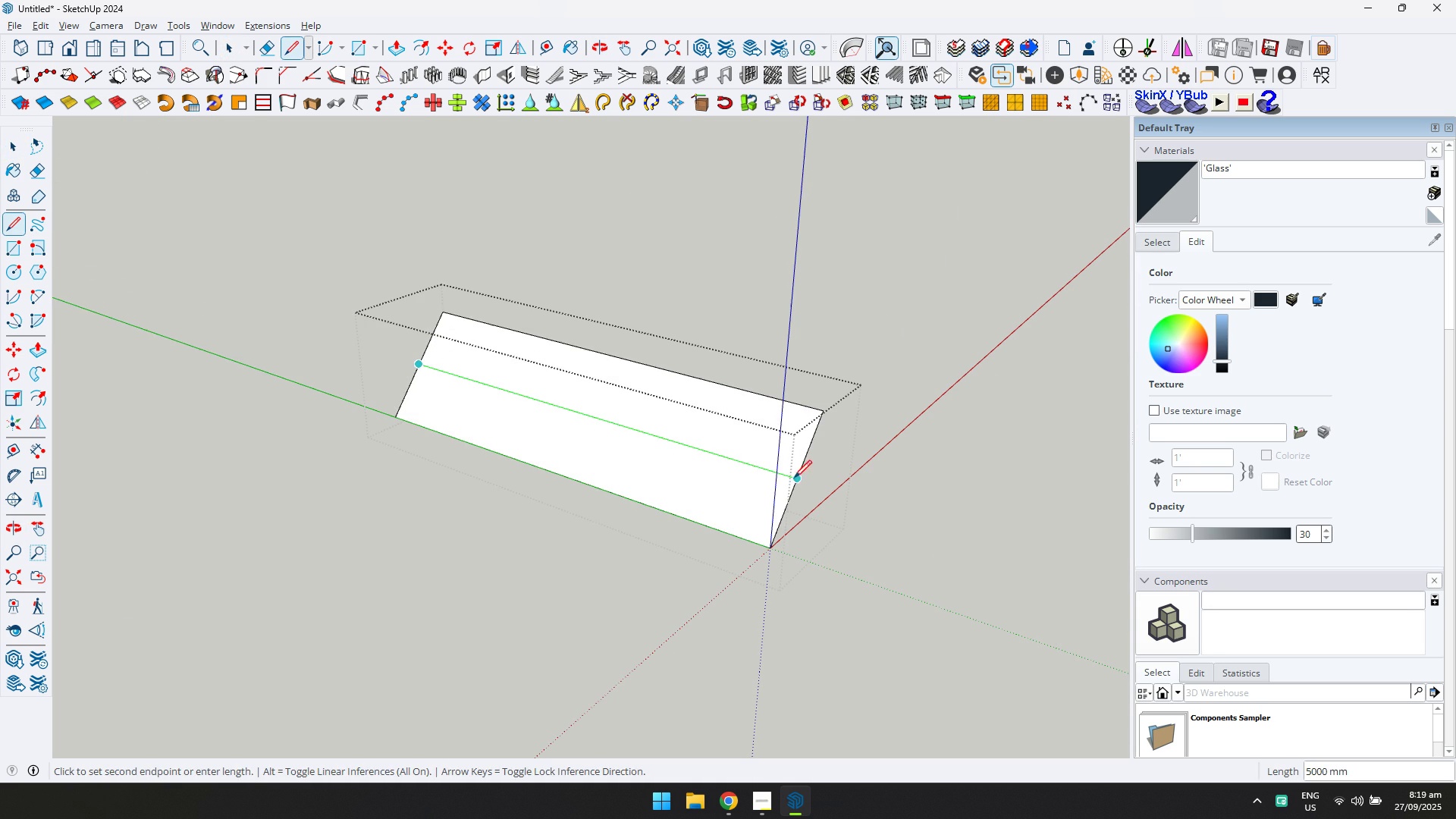 
left_click([795, 478])
 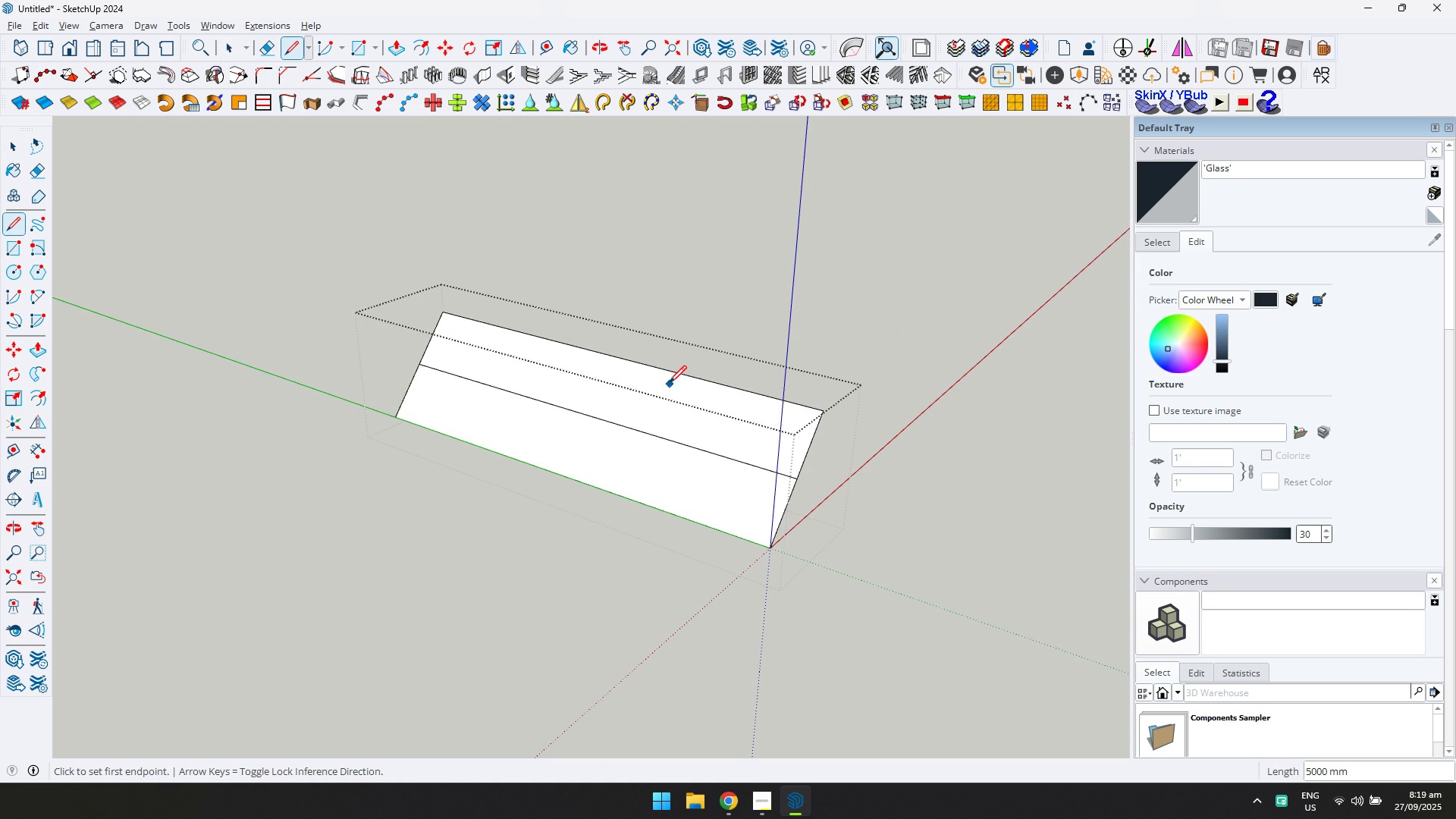 
key(Escape)
 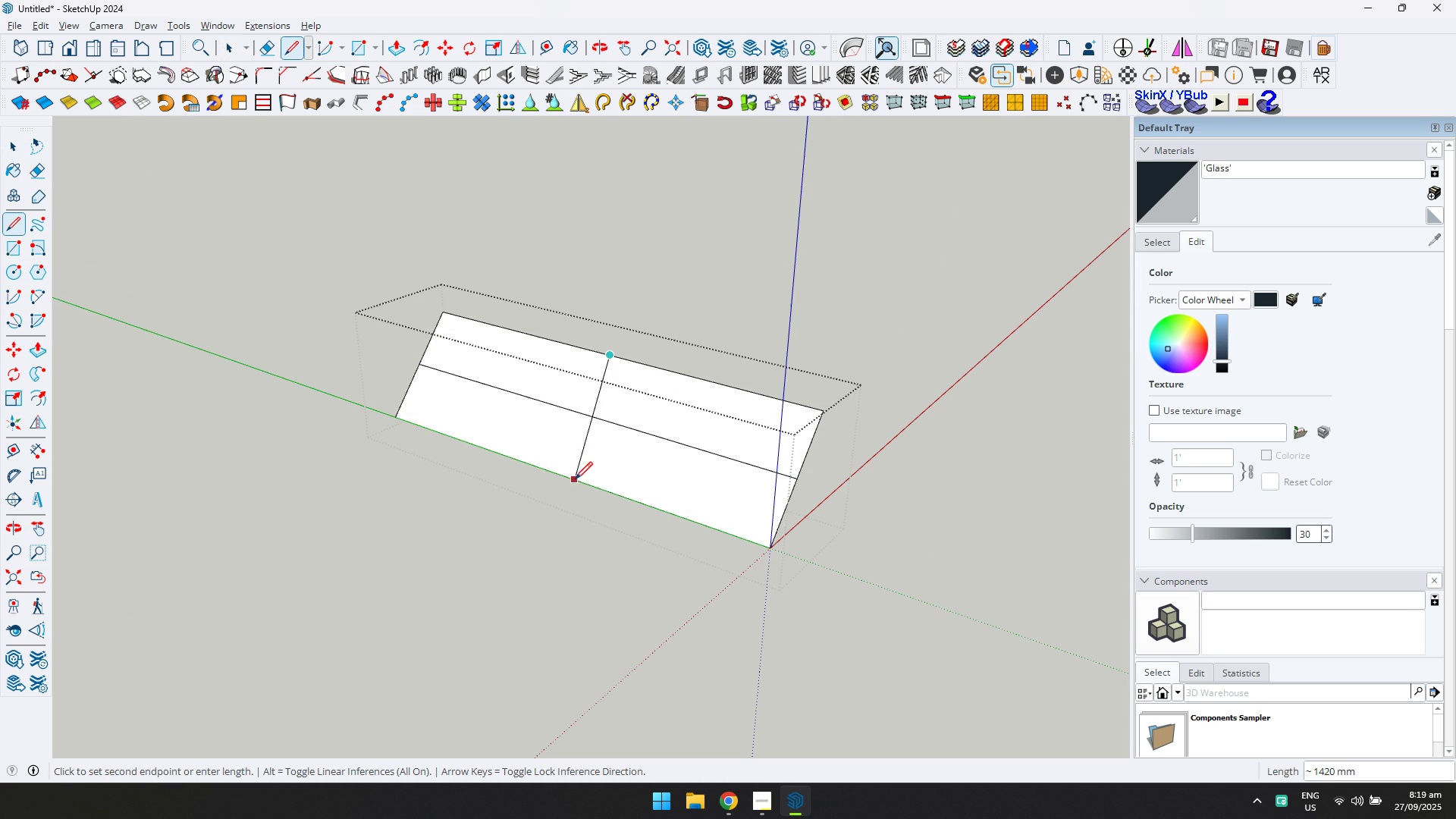 
left_click([561, 477])
 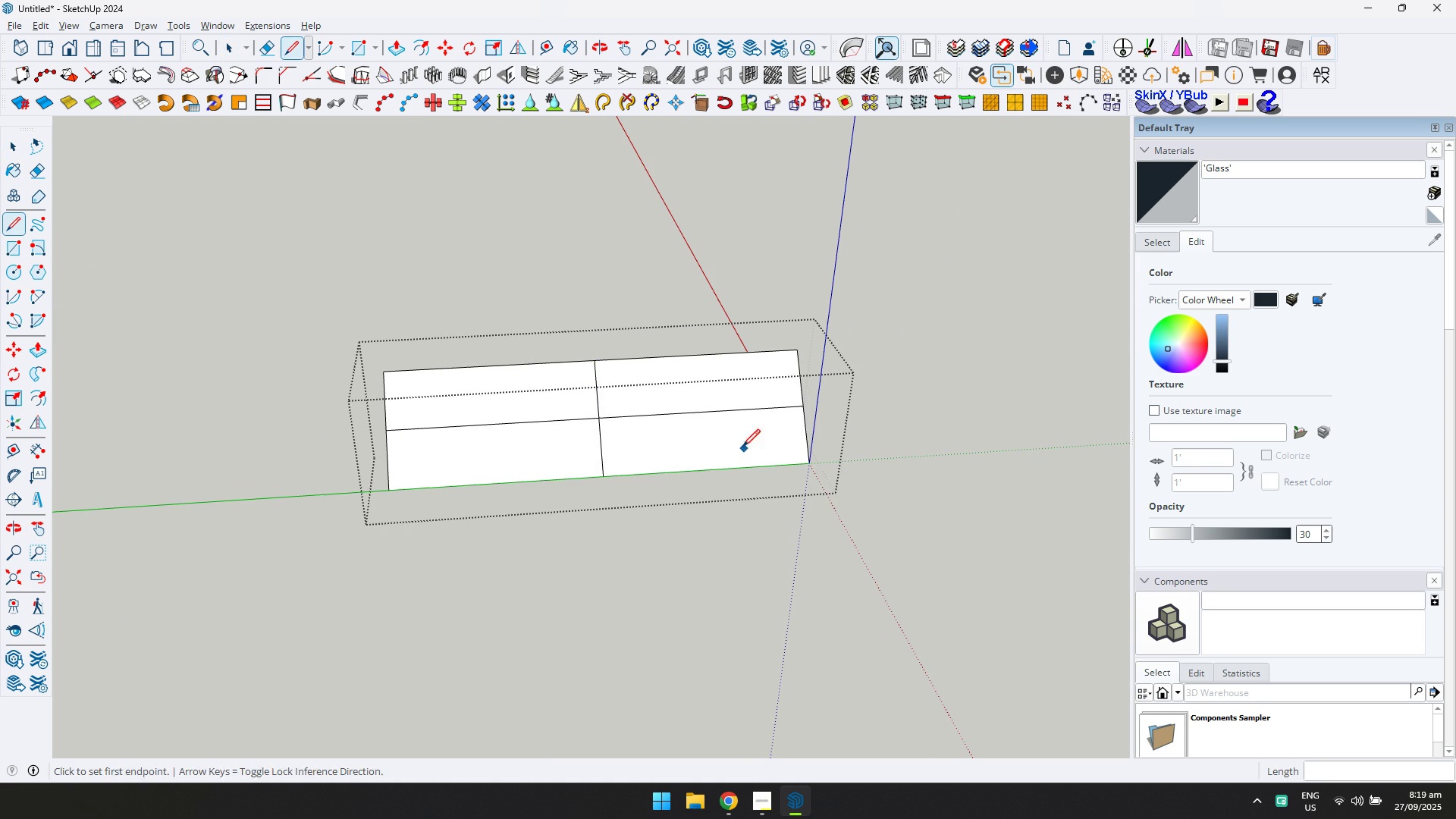 
key(Escape)